 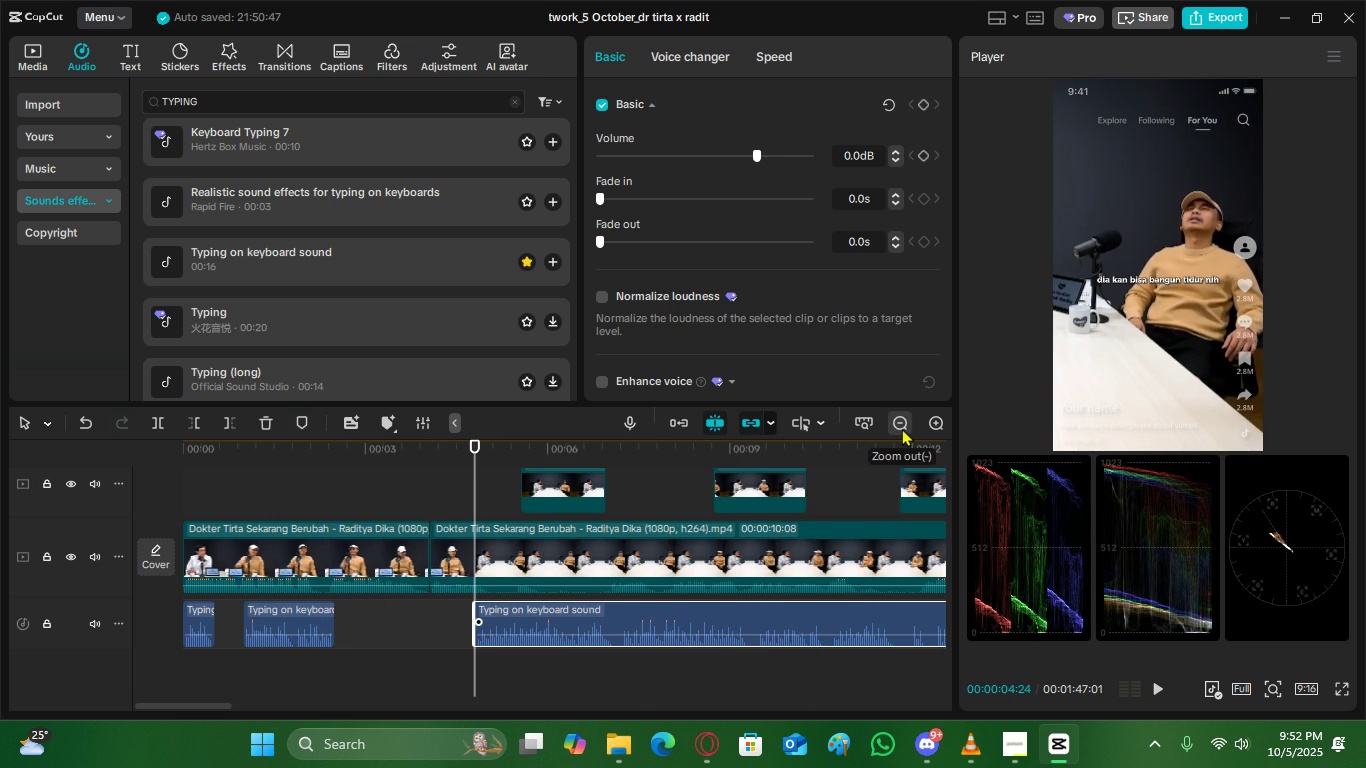 
left_click([902, 428])
 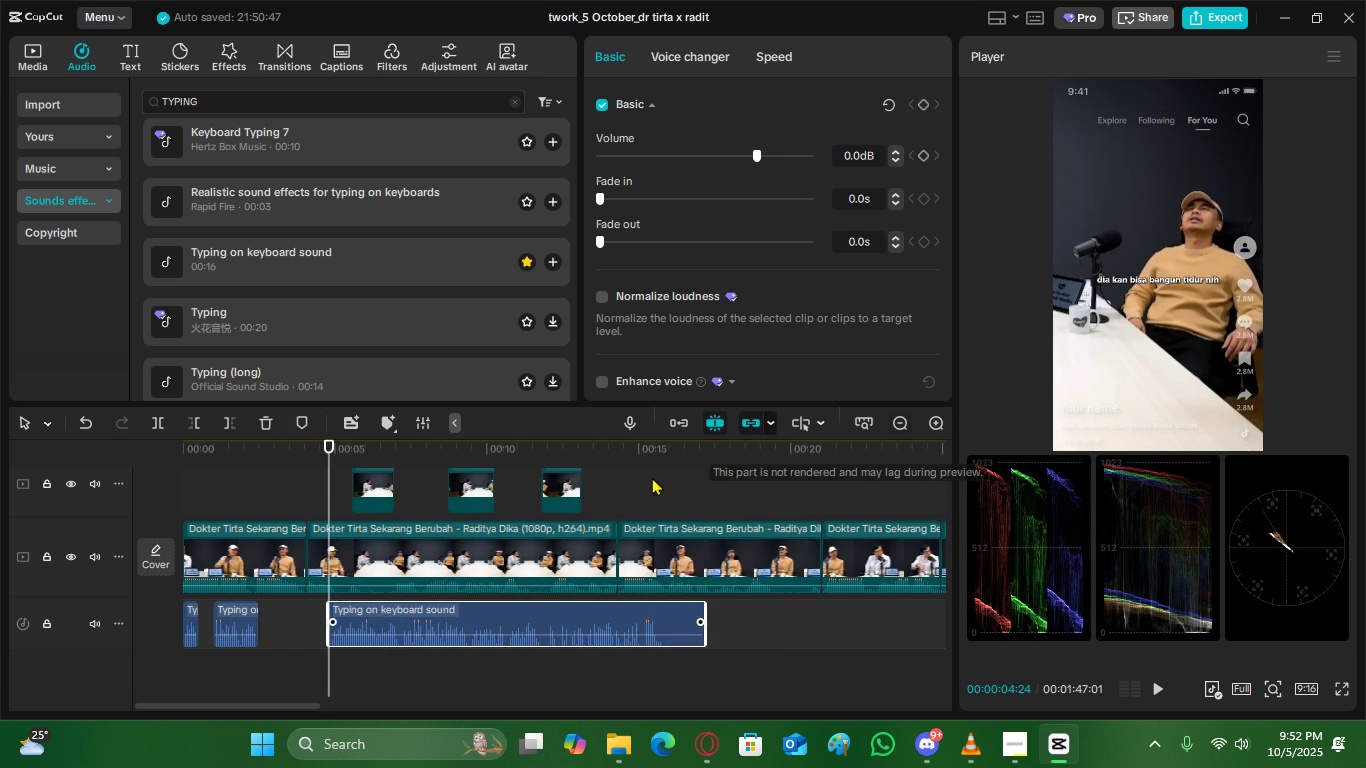 
scroll: coordinate [579, 490], scroll_direction: up, amount: 5.0
 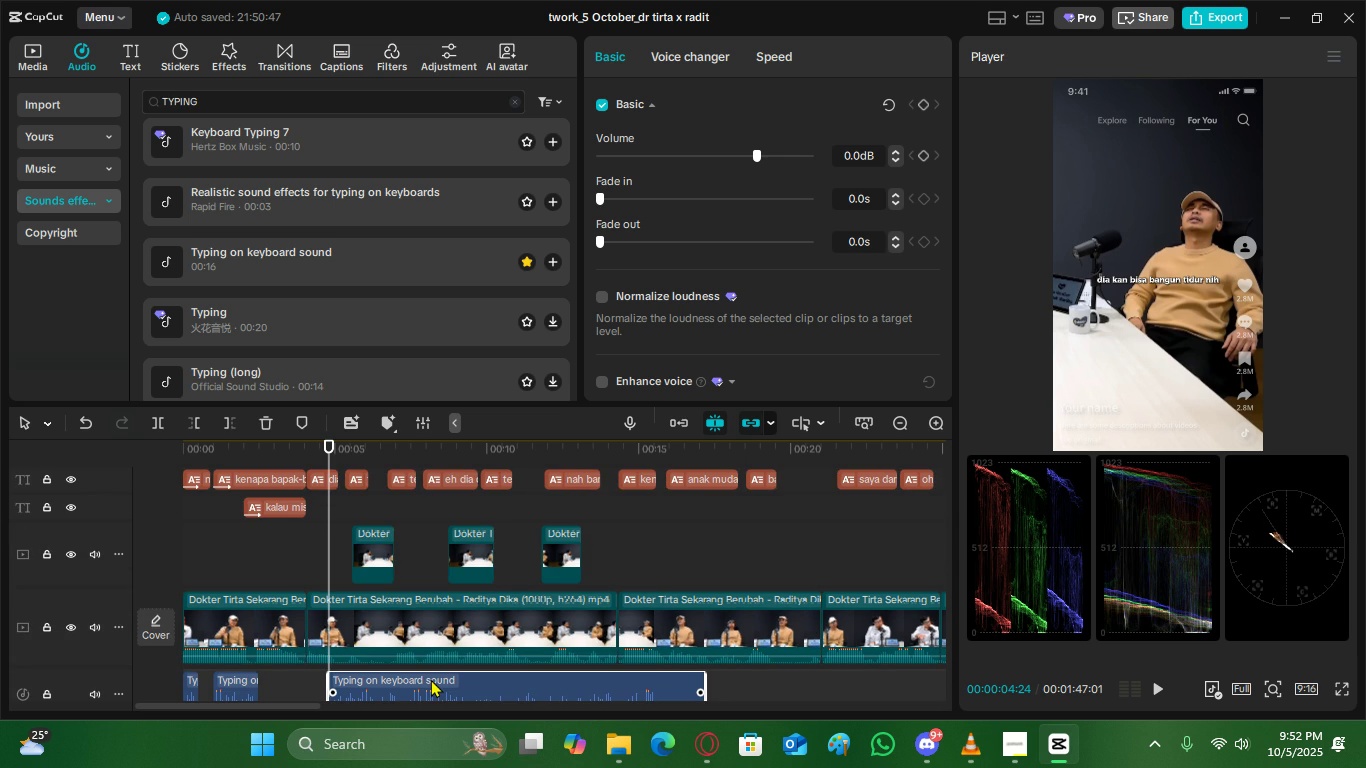 
left_click([431, 679])
 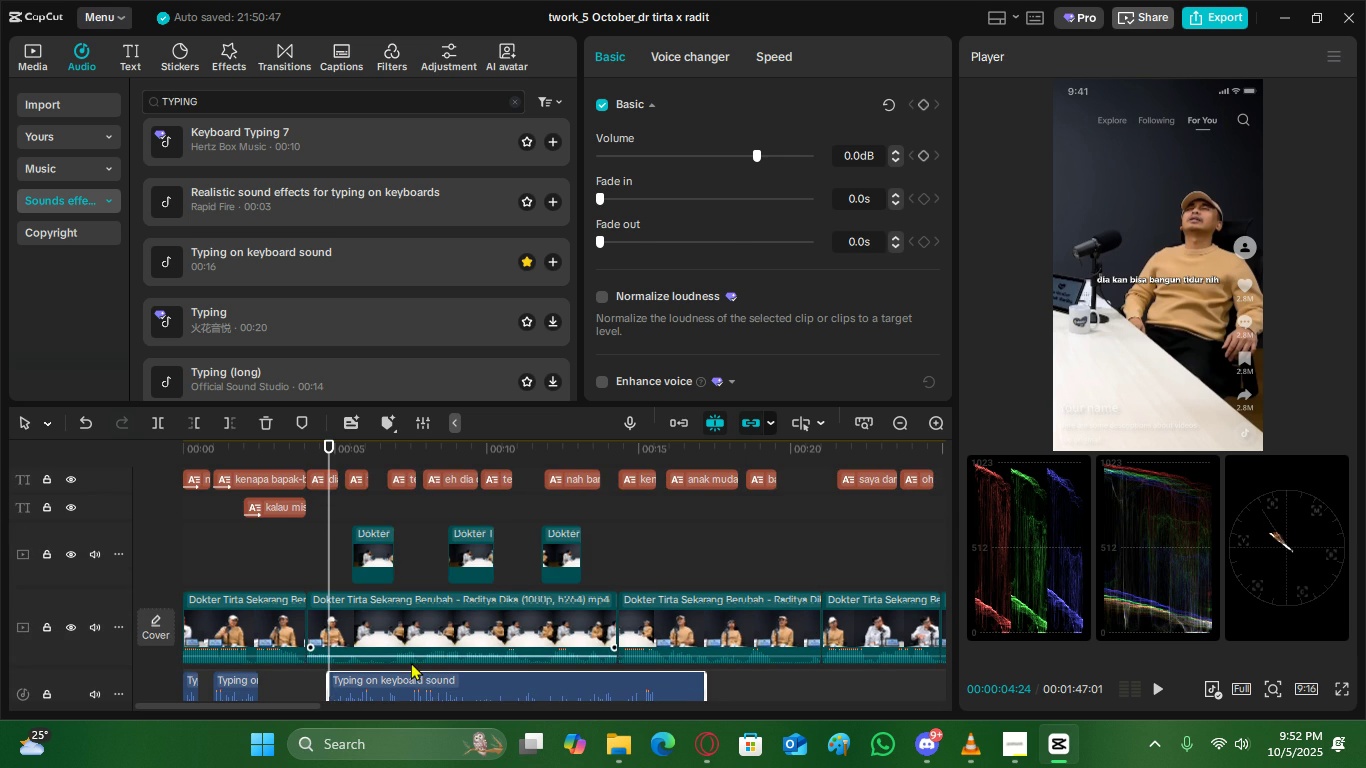 
key(X)